 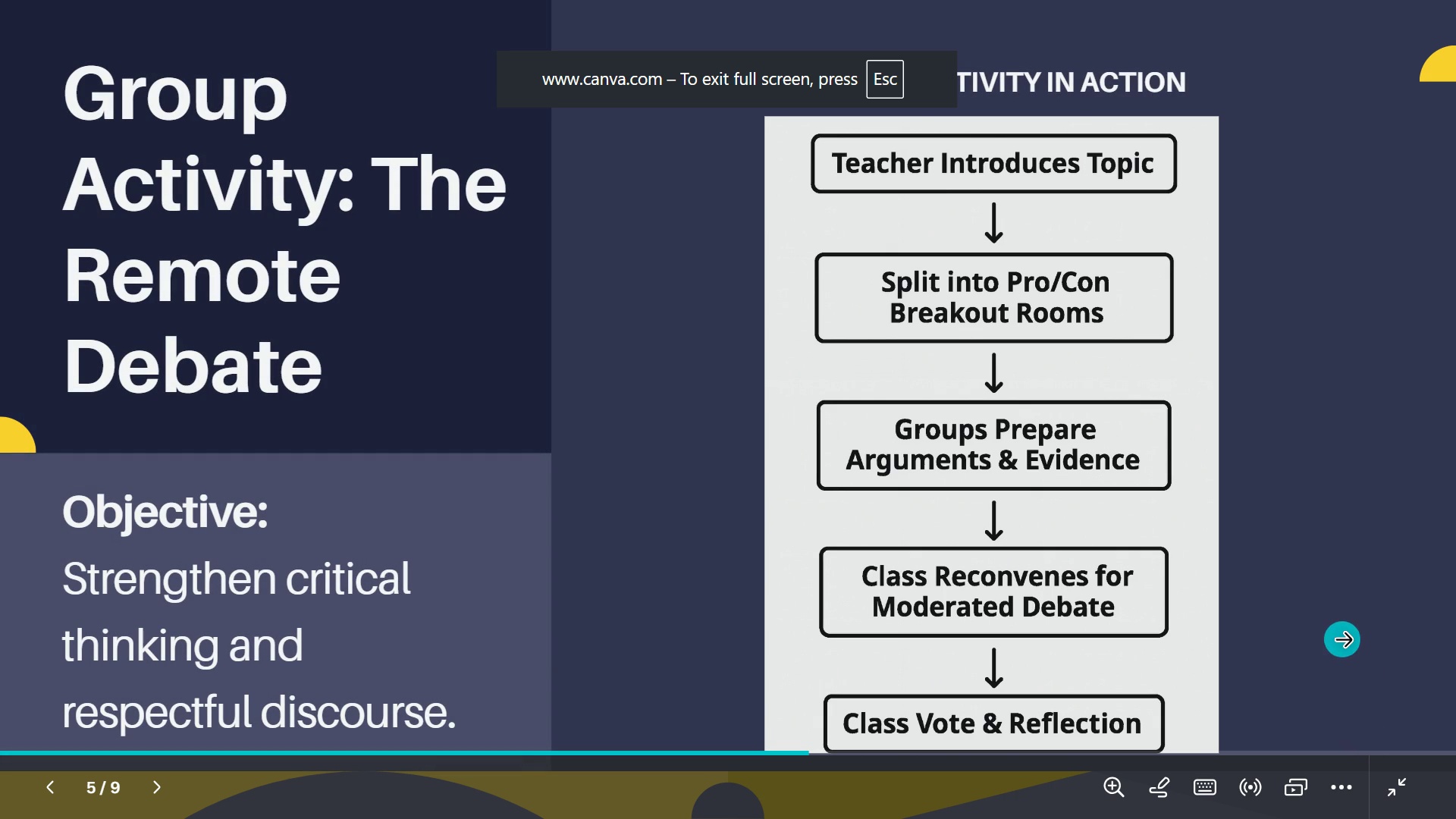 
key(Backquote)
 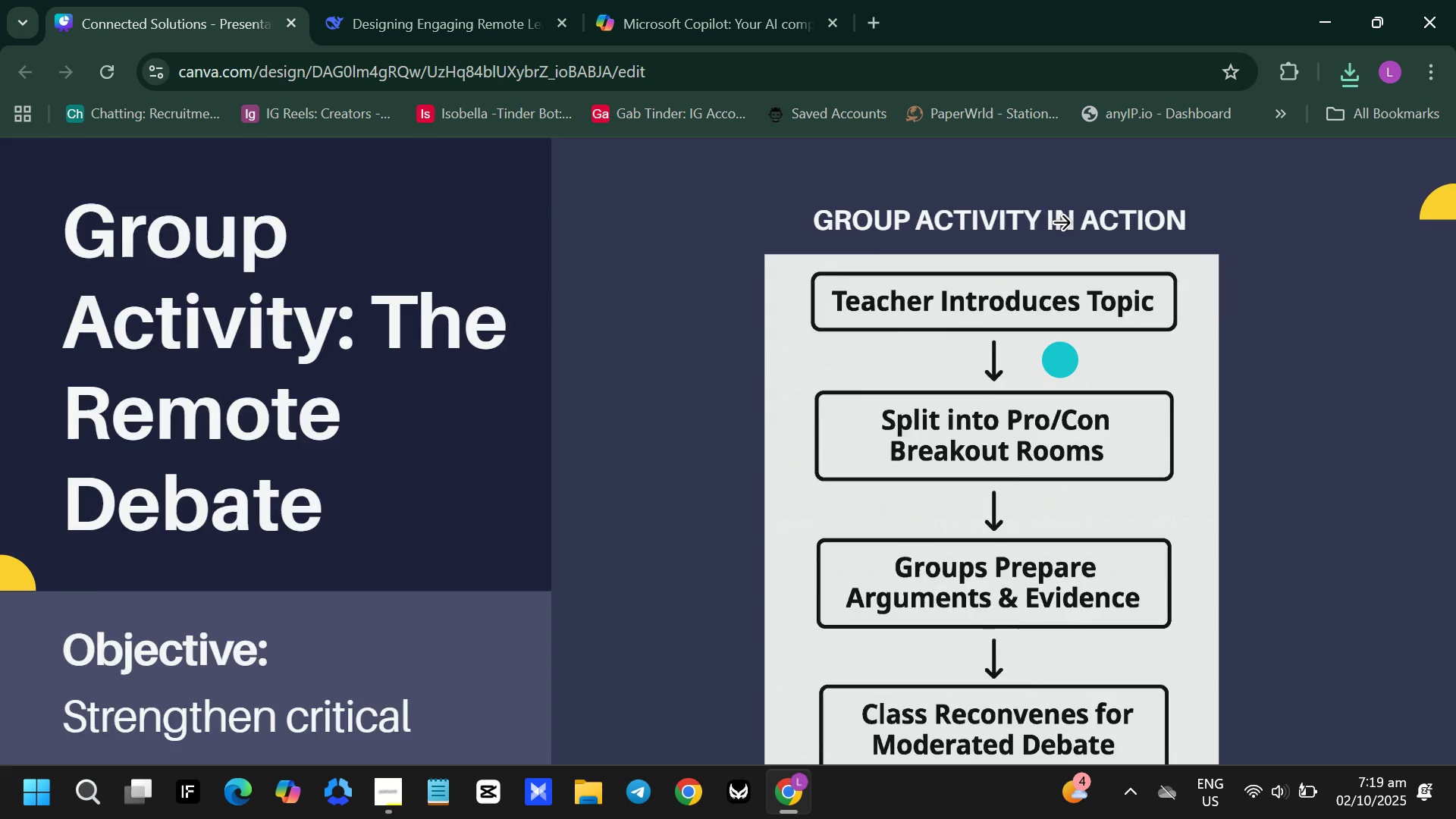 
key(Escape)
 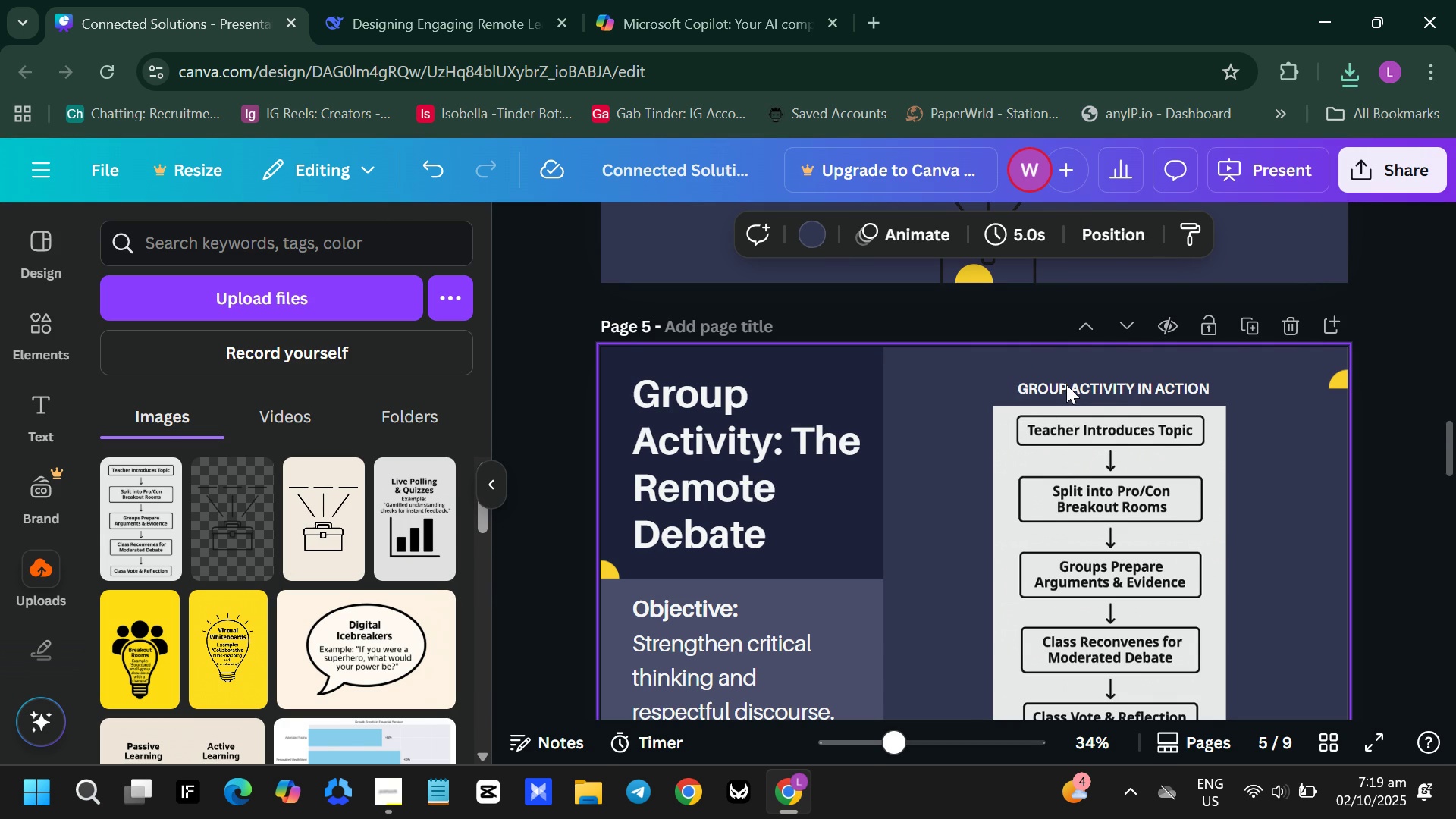 
left_click([1068, 381])
 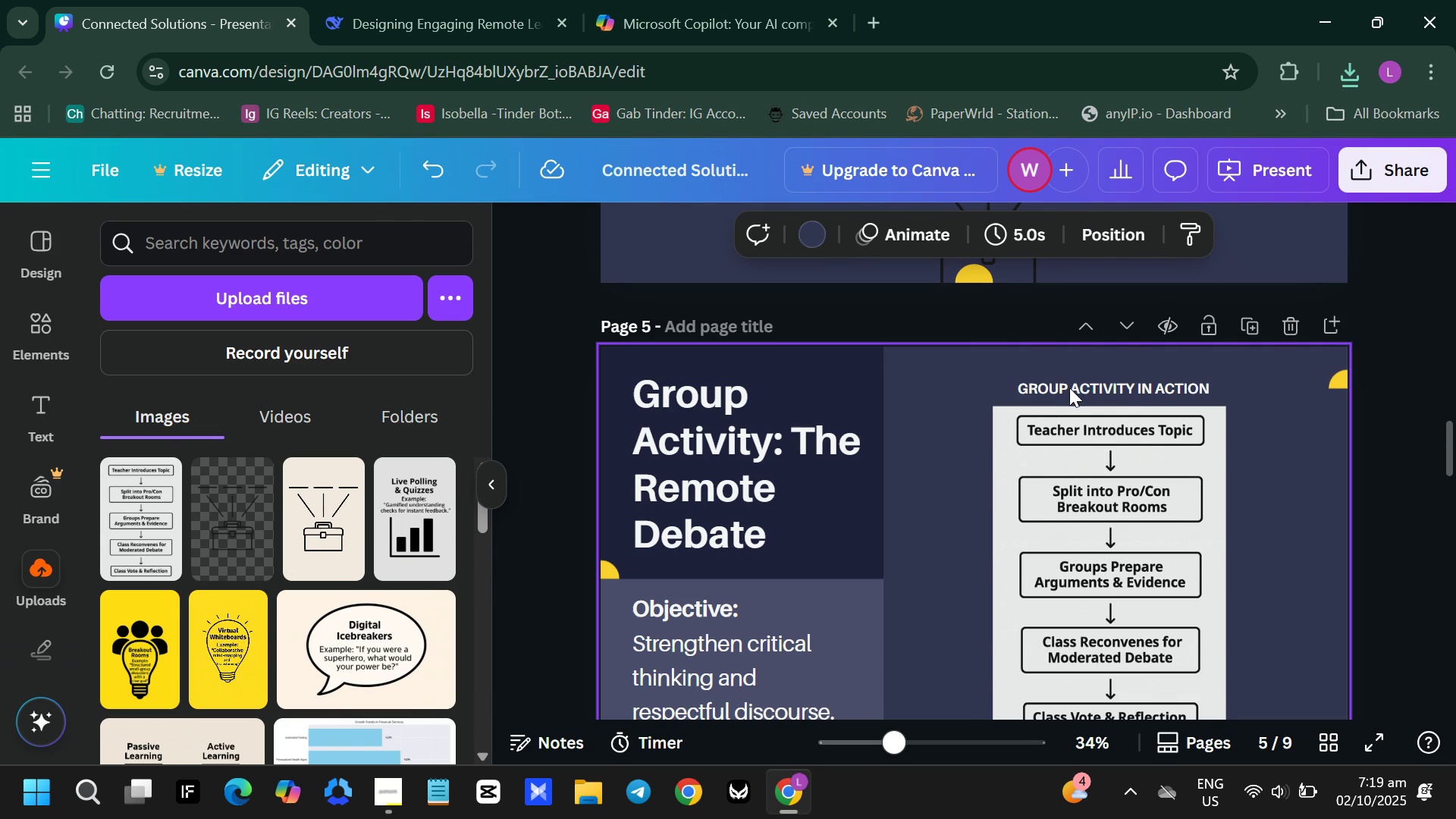 
left_click([1068, 386])
 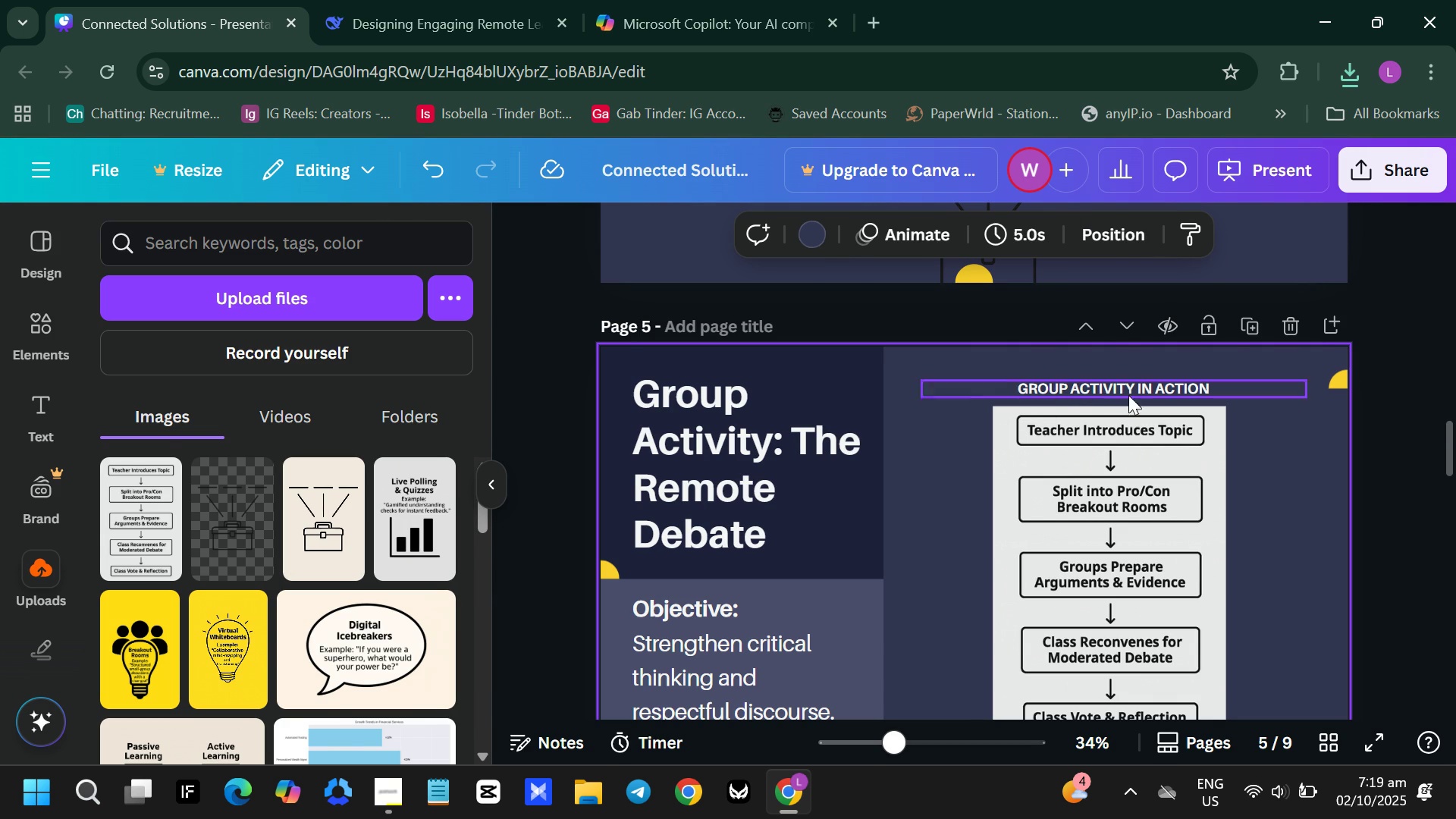 
double_click([1119, 391])
 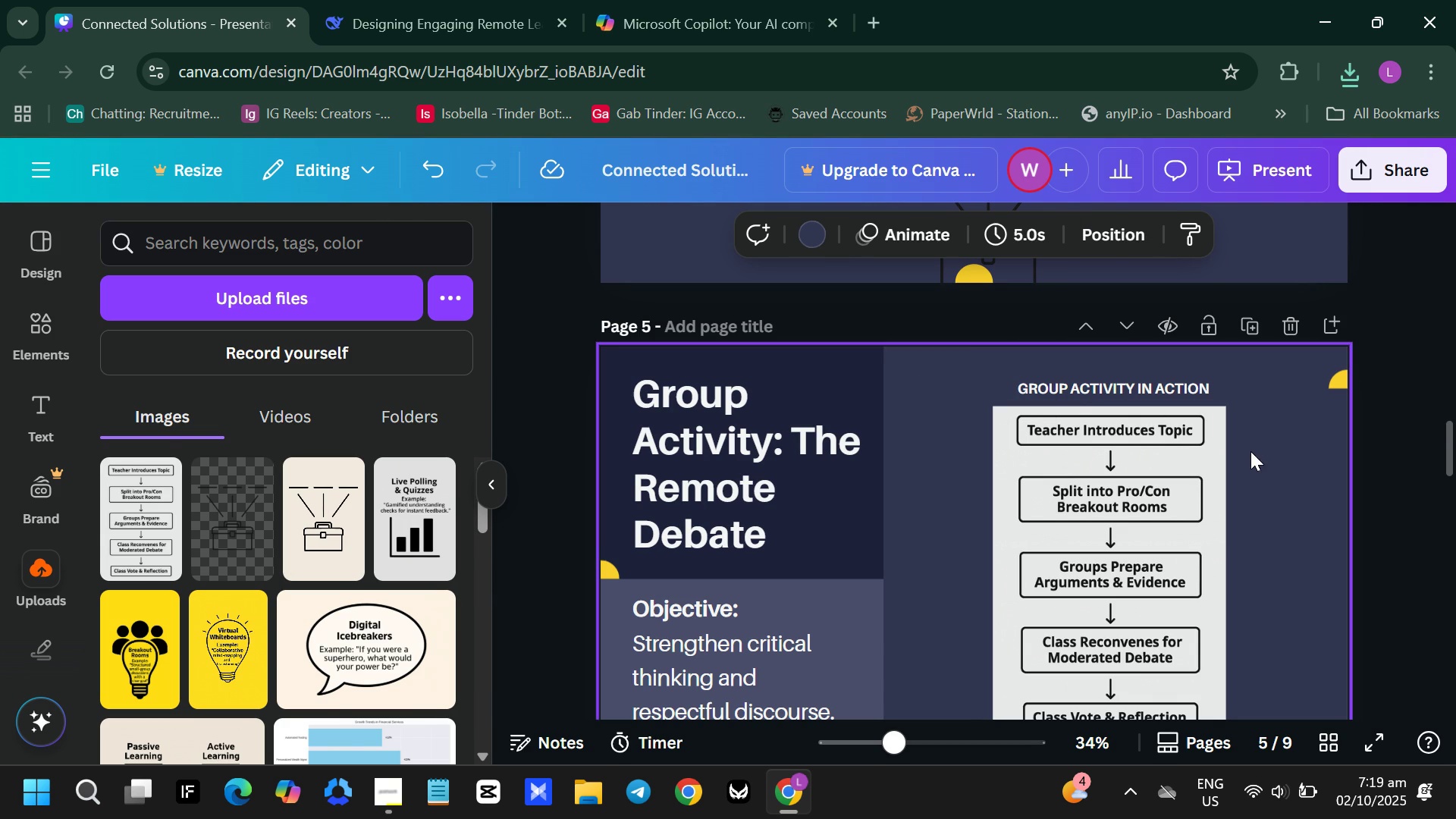 
left_click([1250, 451])
 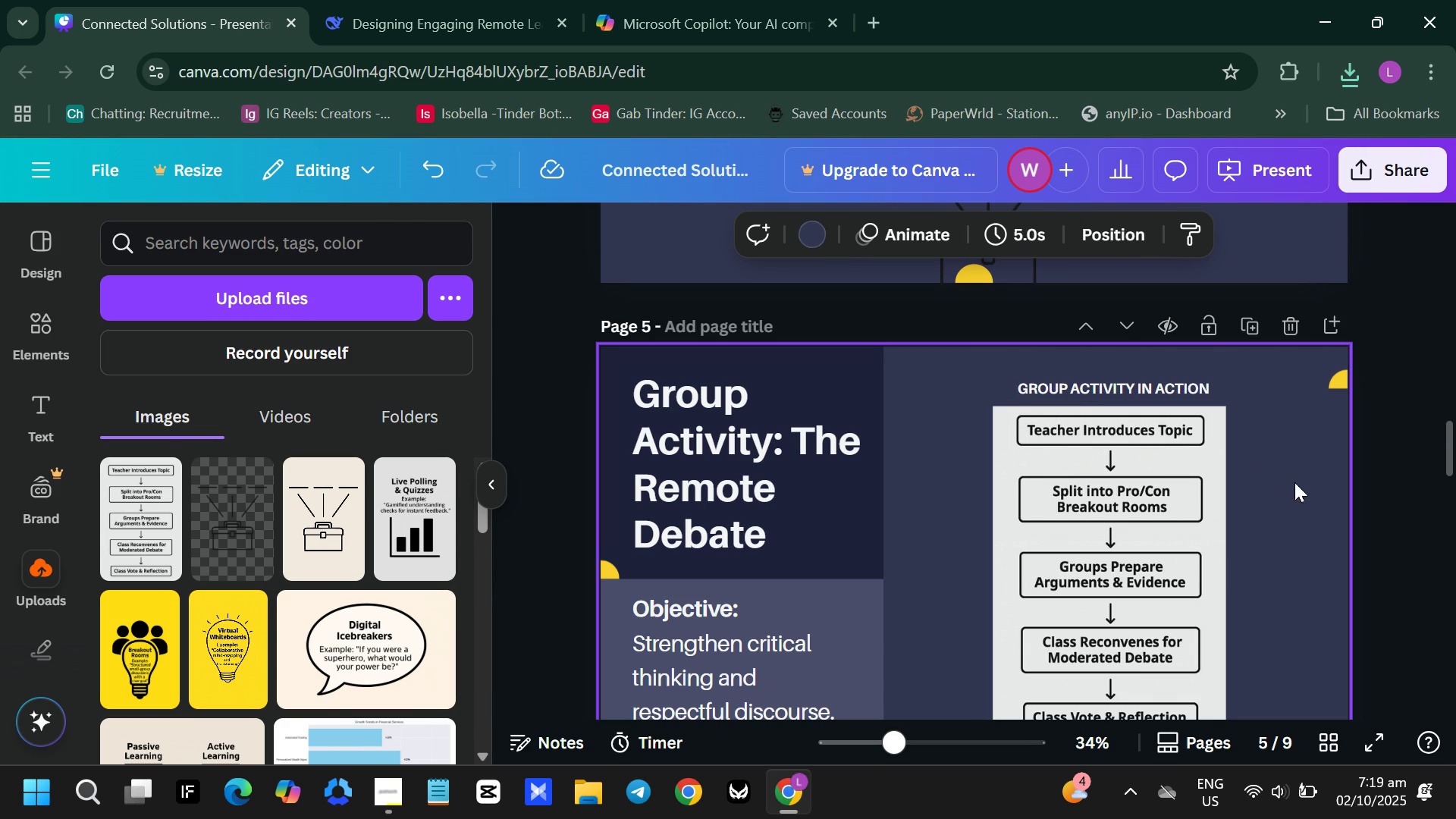 
scroll: coordinate [1310, 503], scroll_direction: down, amount: 4.0
 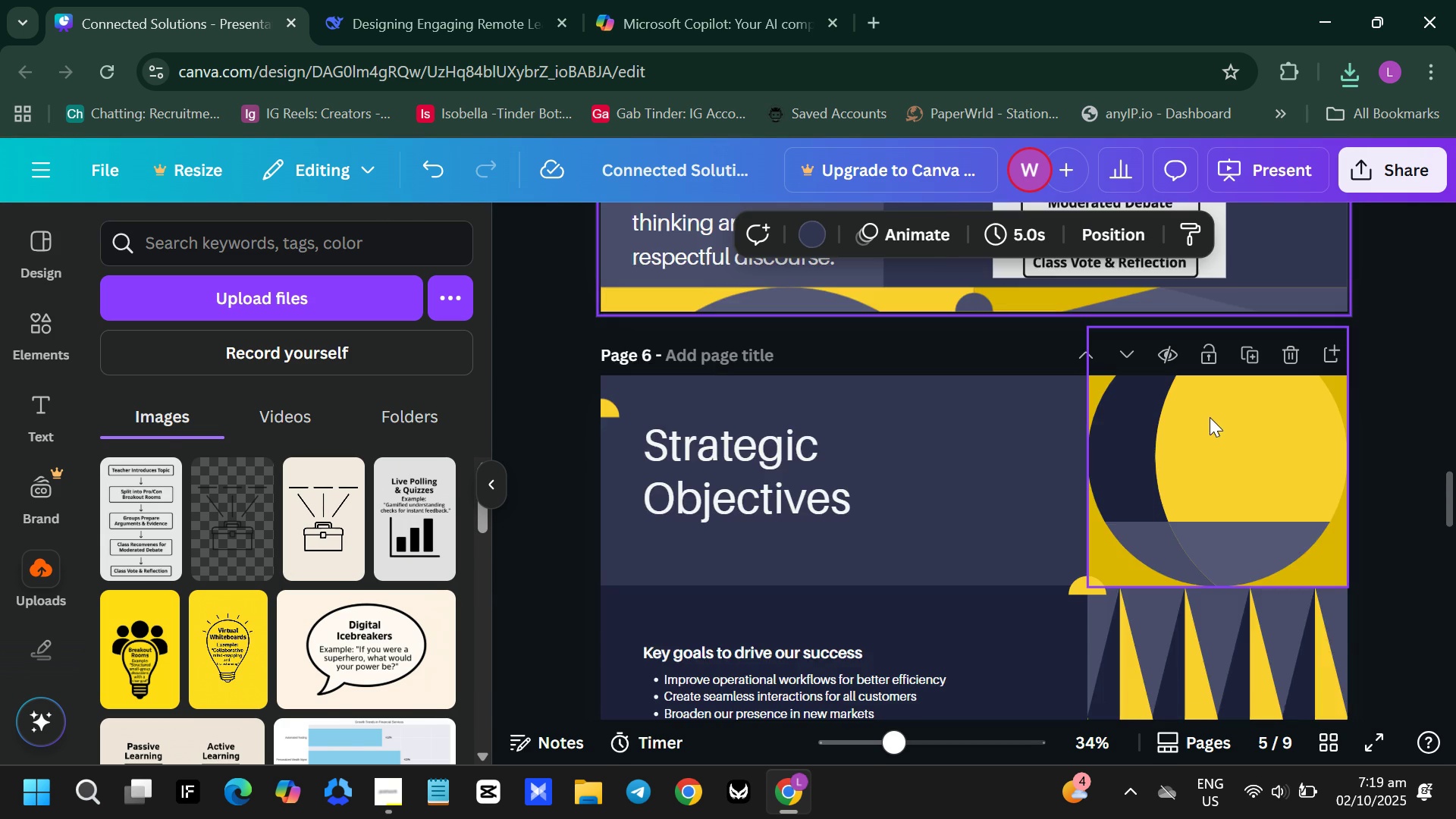 
scroll: coordinate [1206, 413], scroll_direction: up, amount: 3.0
 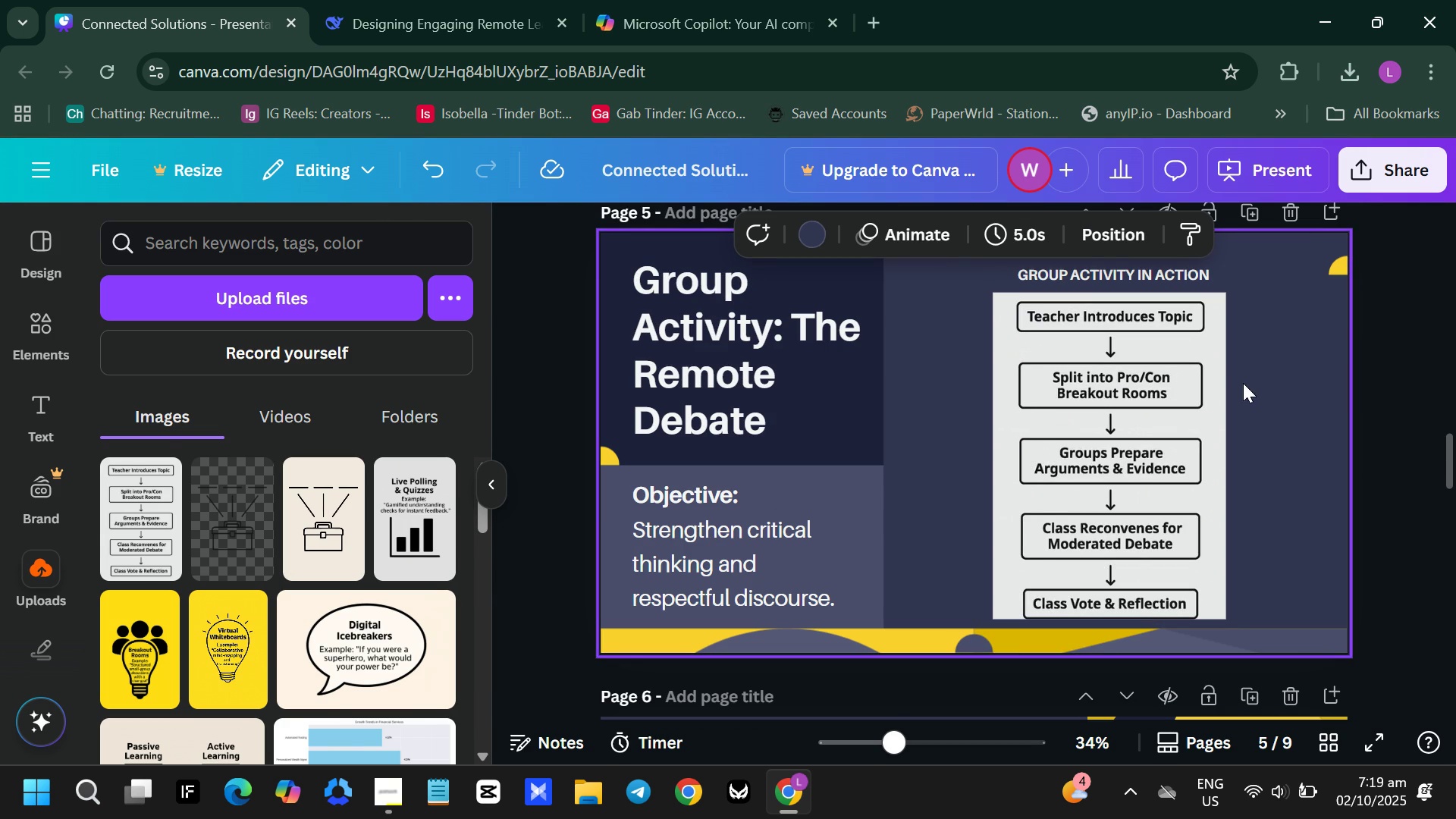 
left_click([1243, 383])
 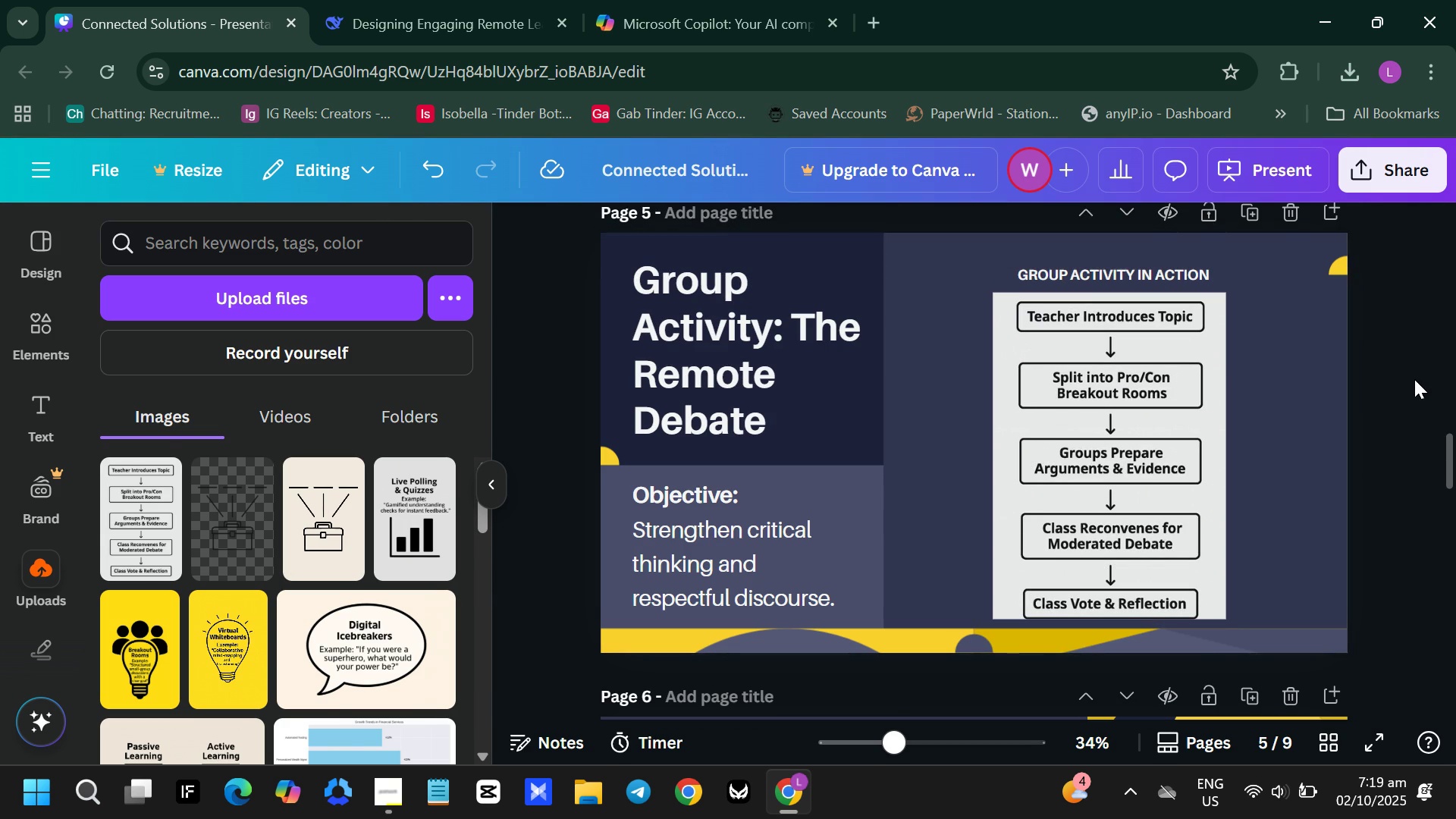 
double_click([1414, 379])
 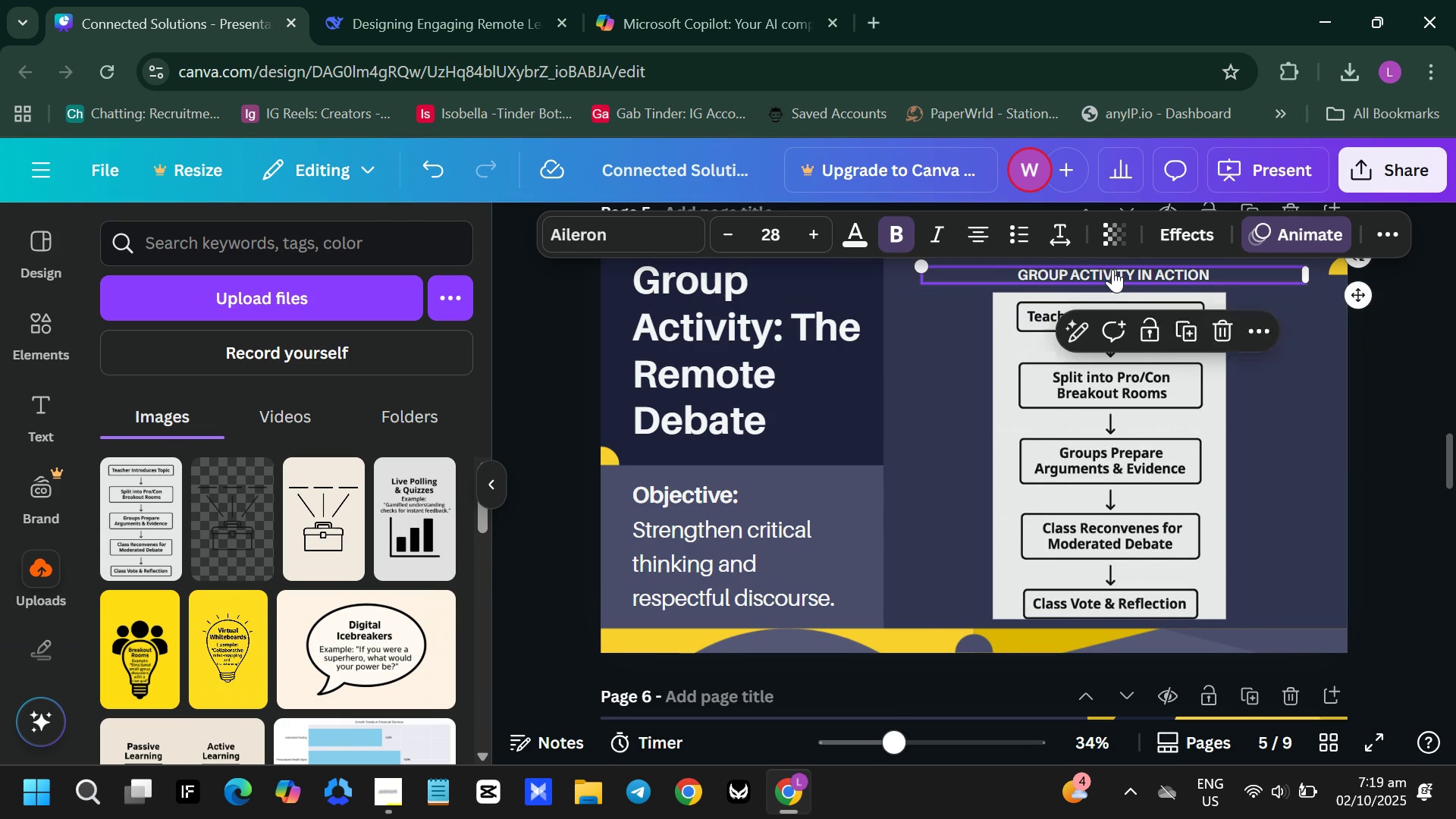 
left_click([1112, 269])